 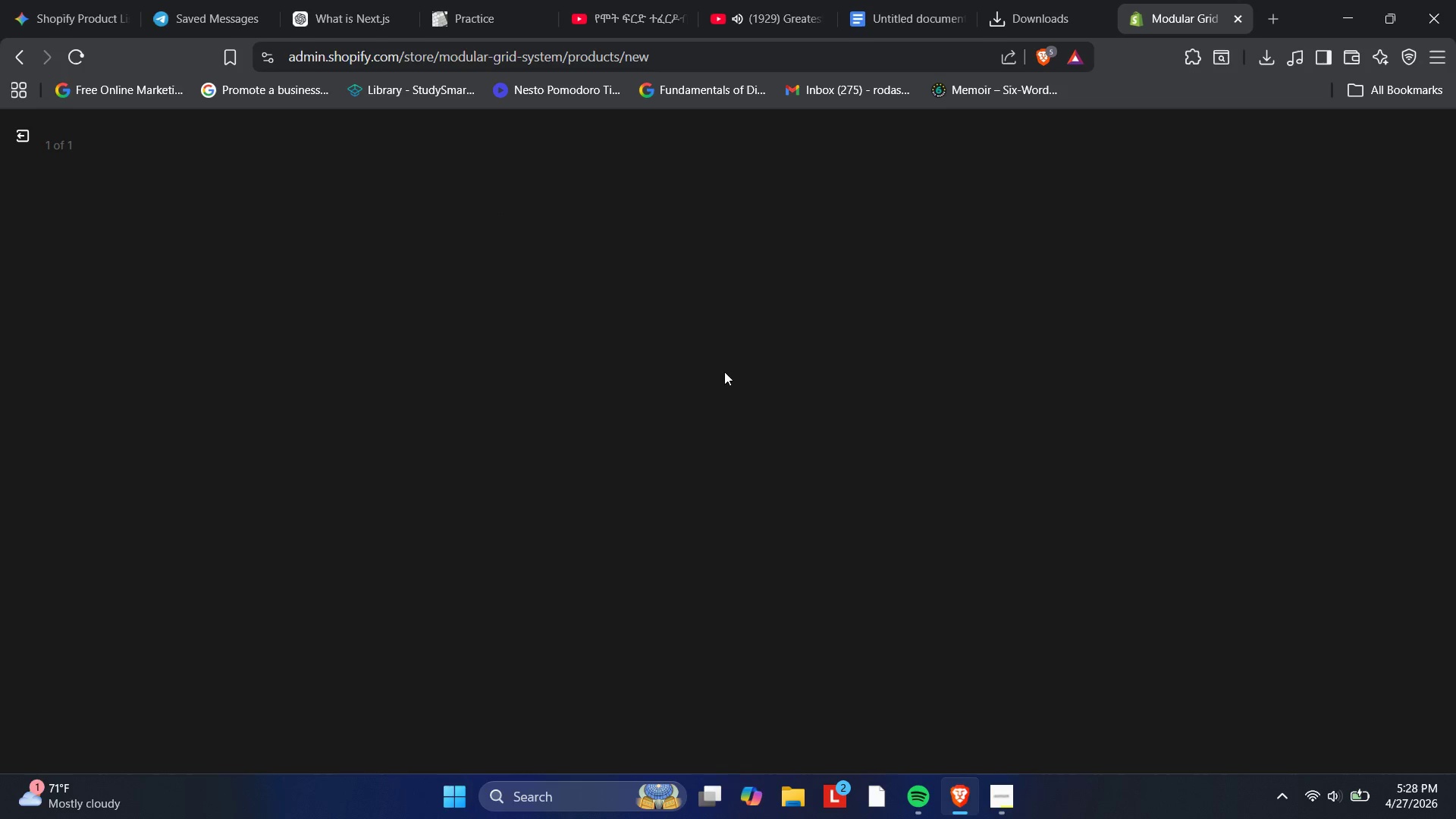 
left_click([1249, 350])
 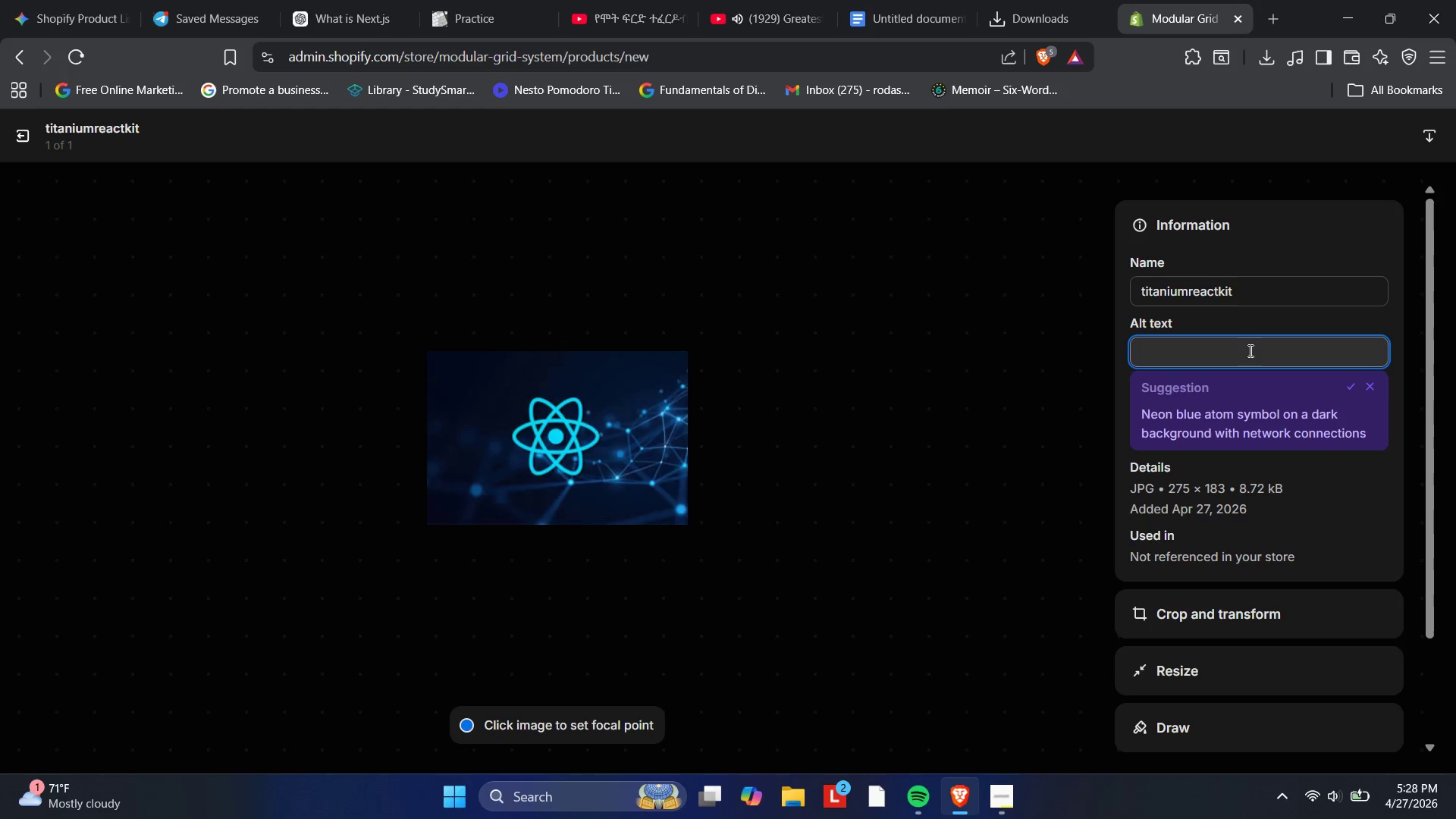 
type(headless shopify template)
 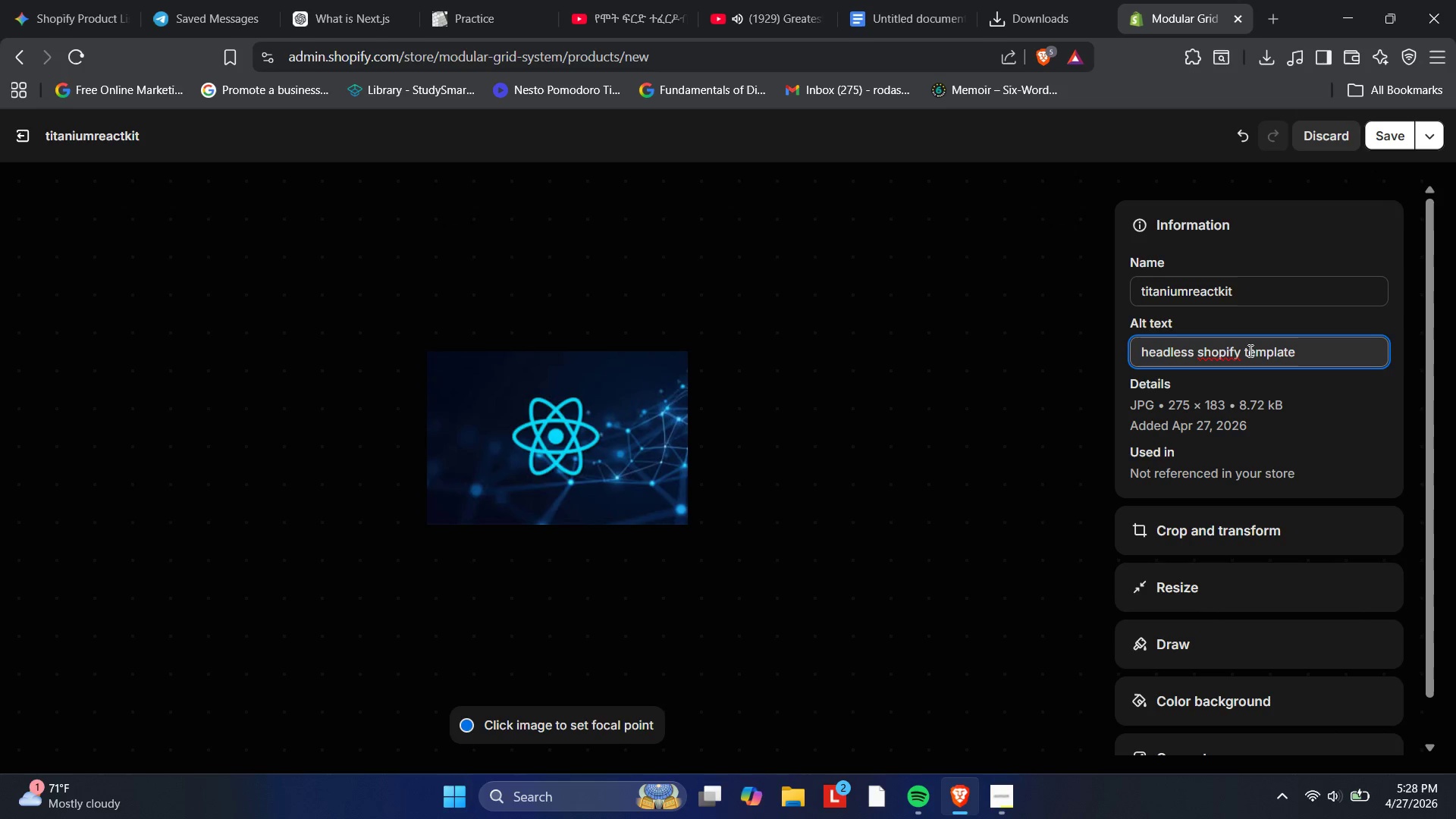 
wait(5.41)
 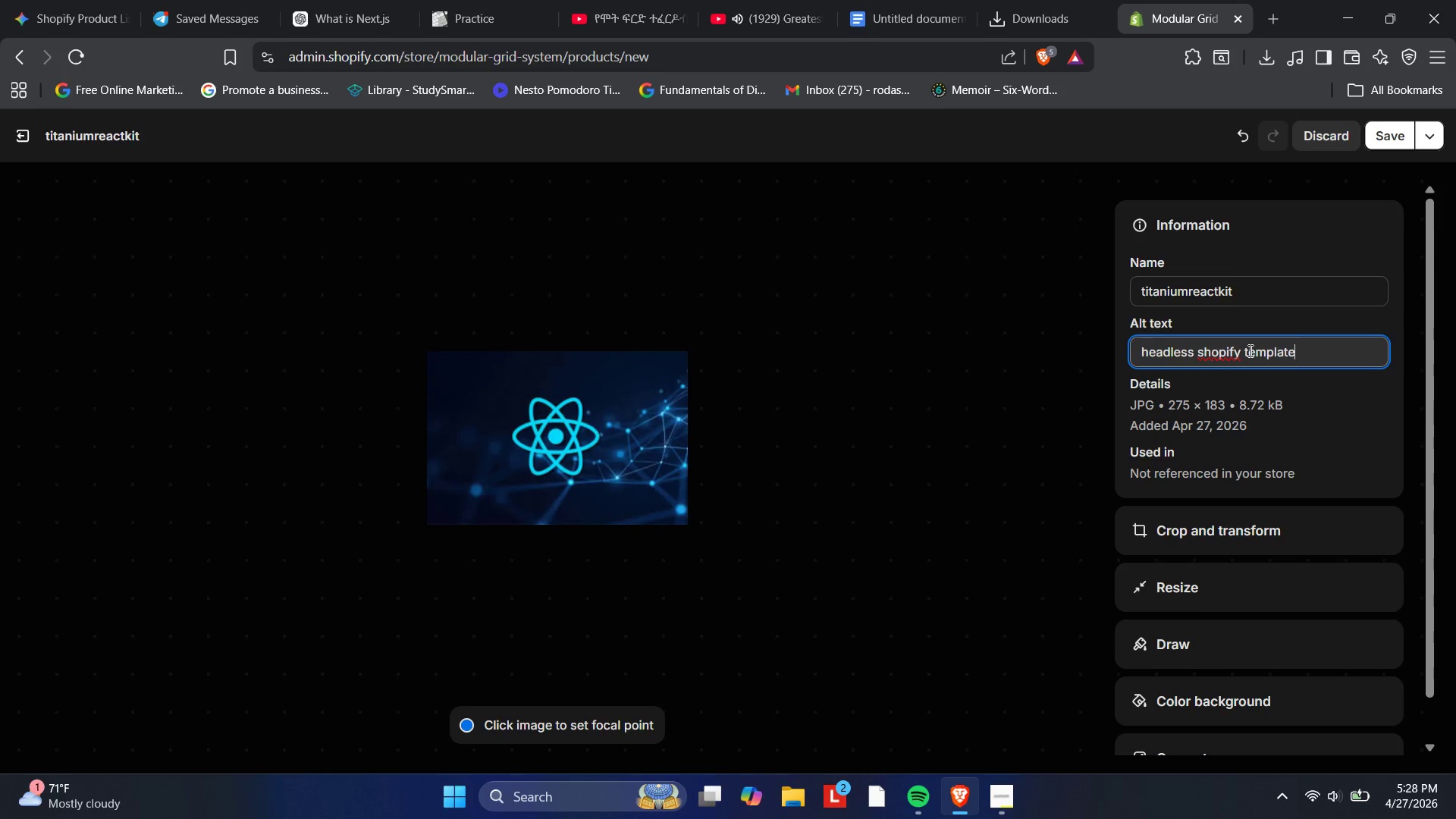 
left_click([1205, 362])
 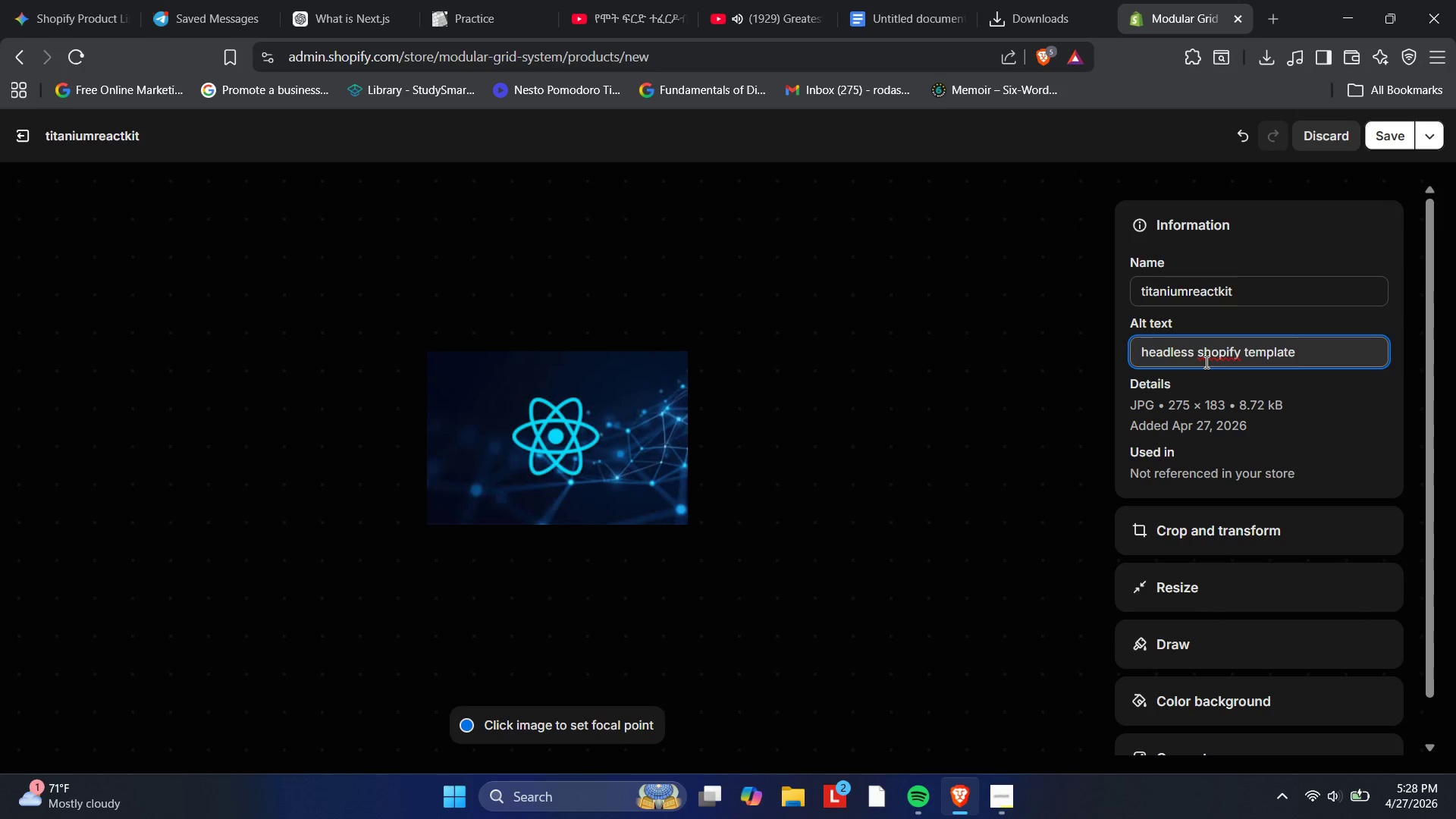 
key(Backspace)
 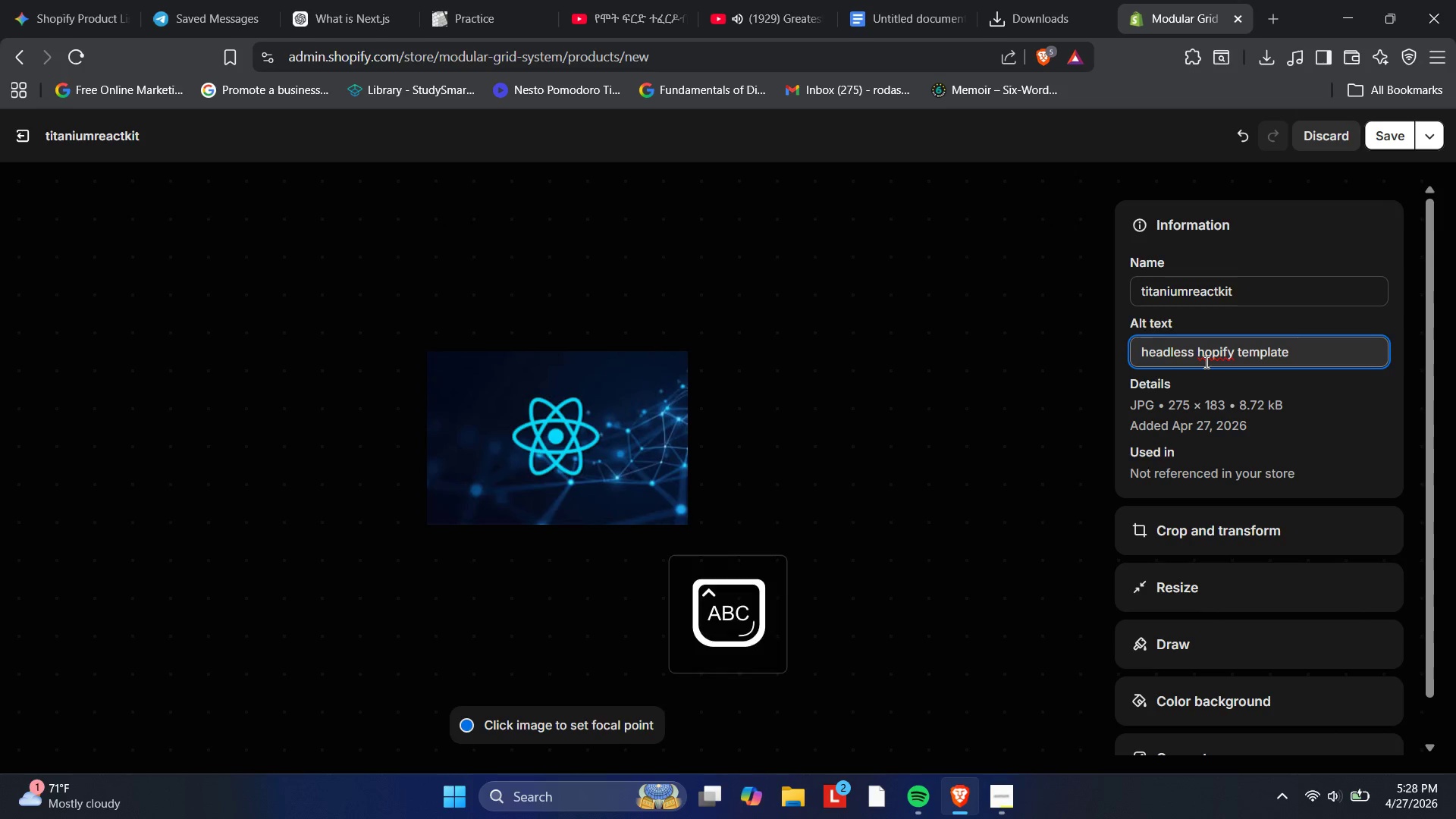 
key(CapsLock)
 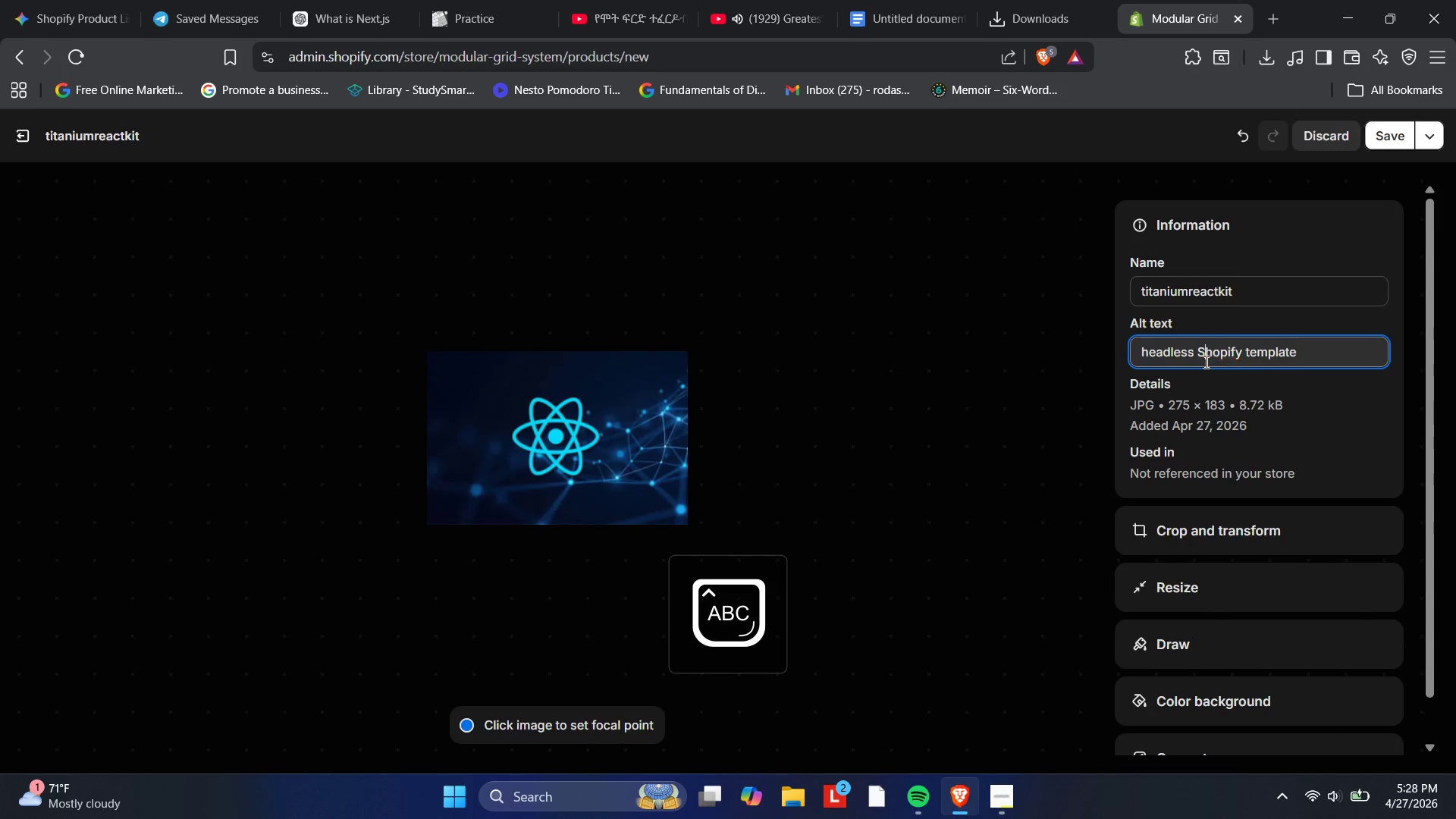 
key(S)
 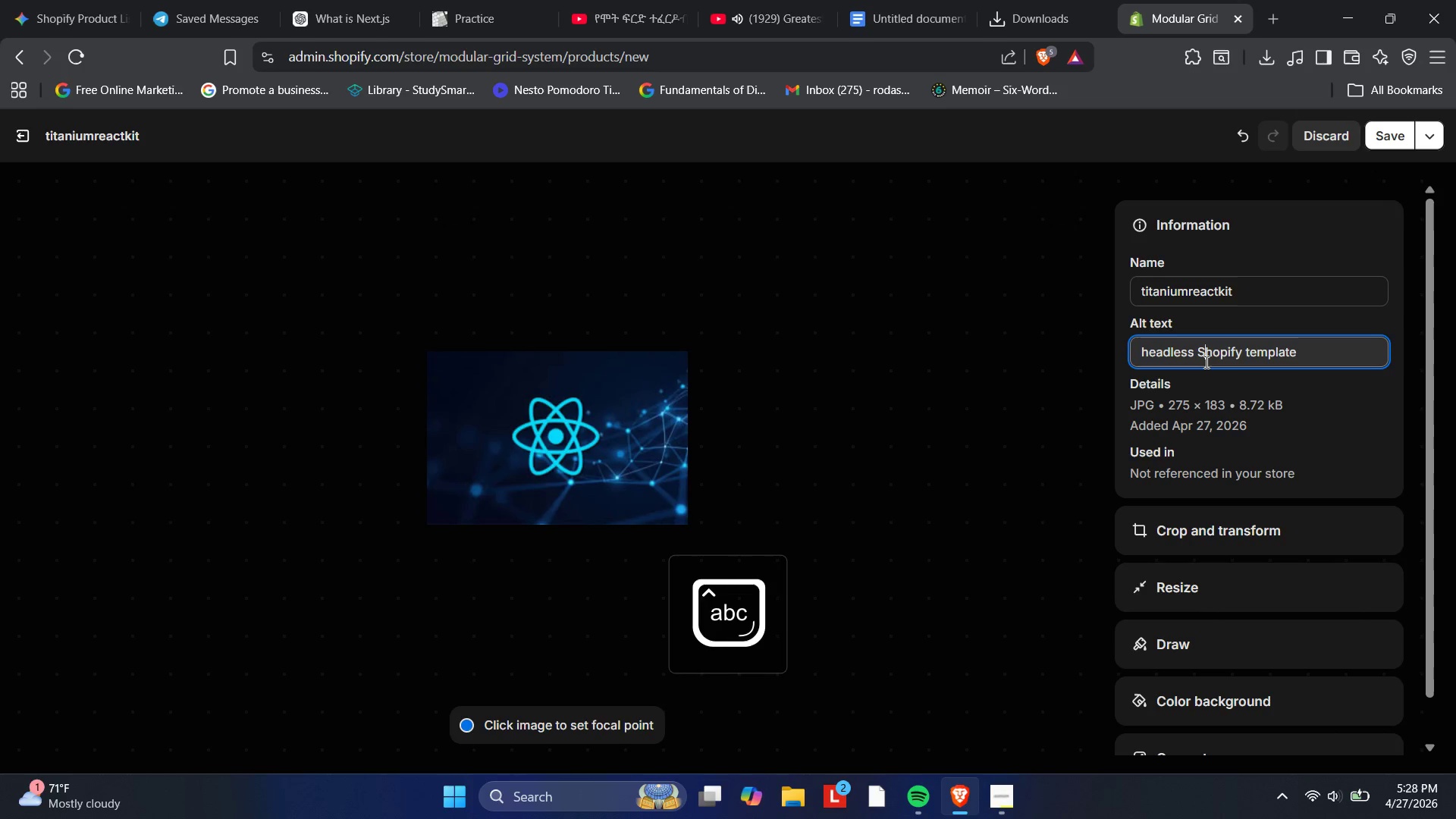 
key(CapsLock)
 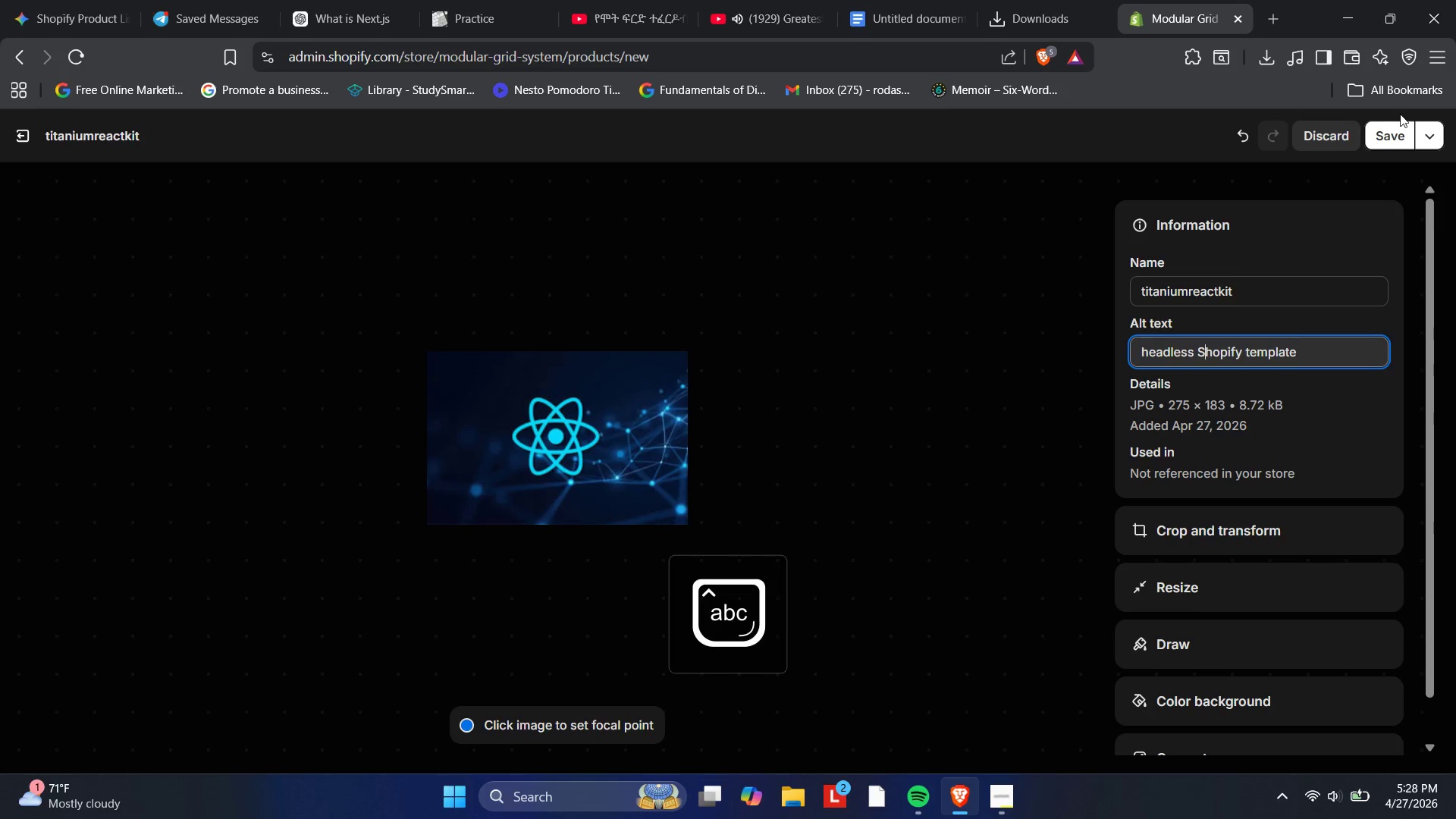 
left_click([1387, 127])
 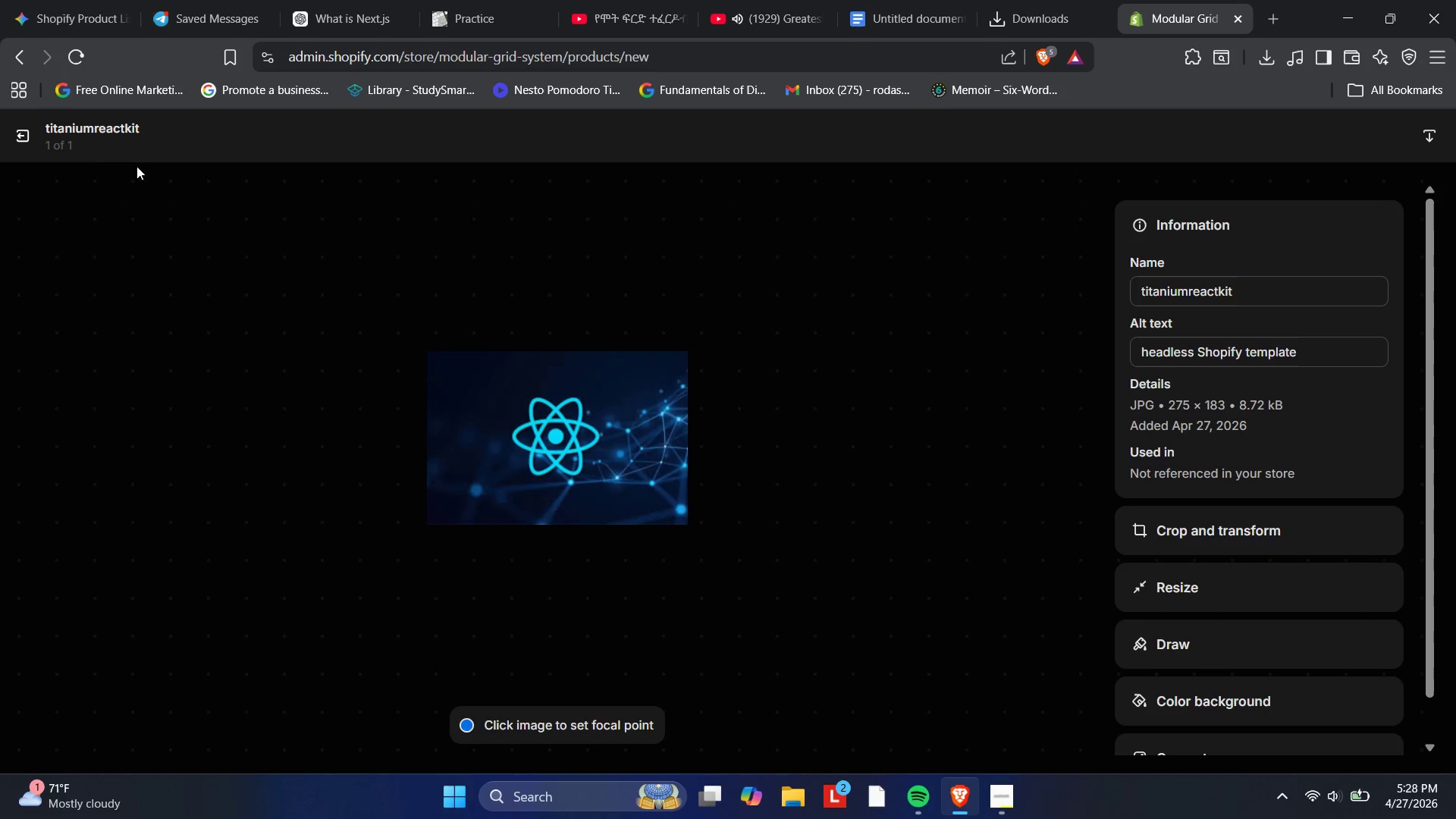 
wait(6.7)
 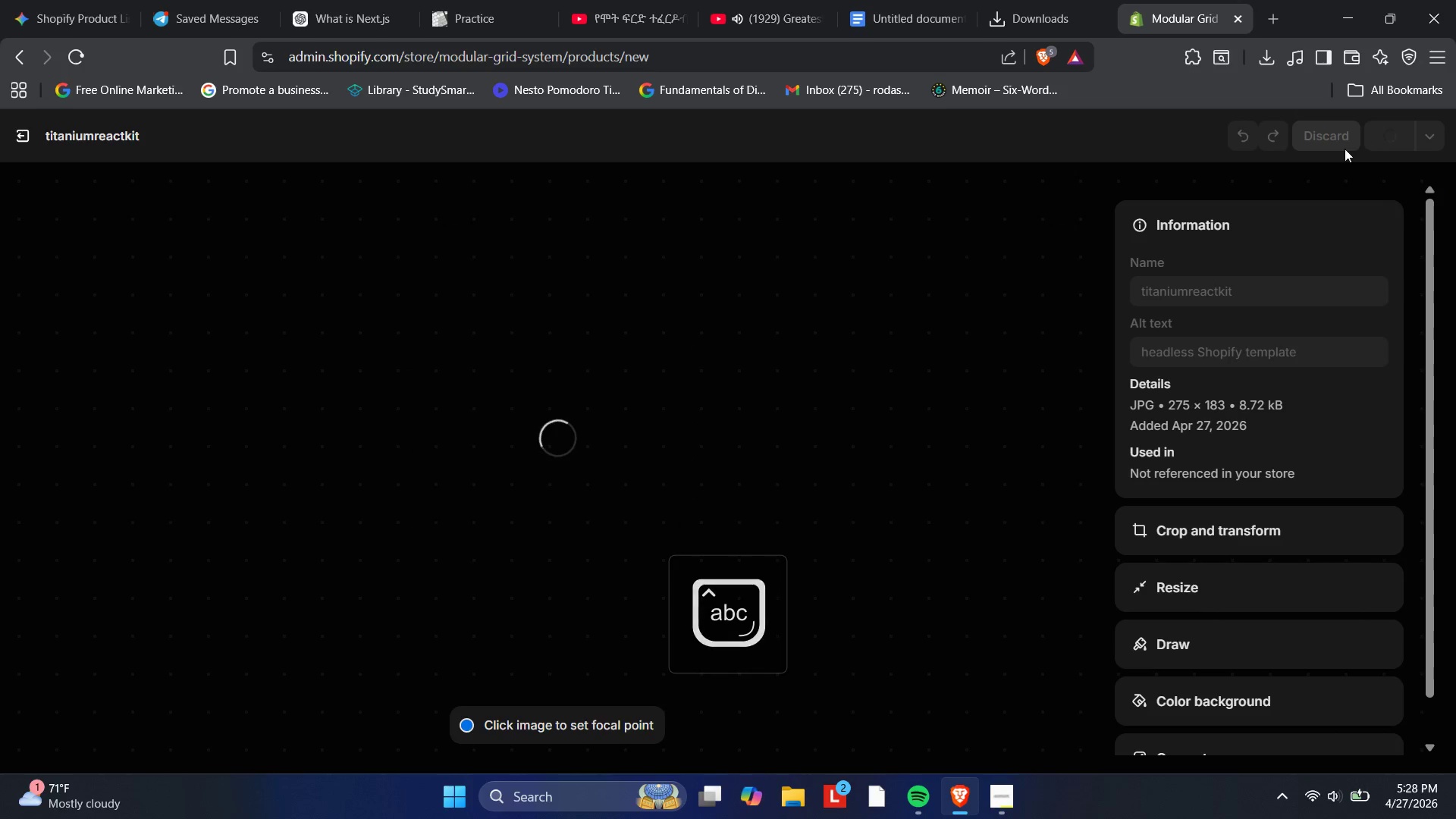 
left_click([14, 128])
 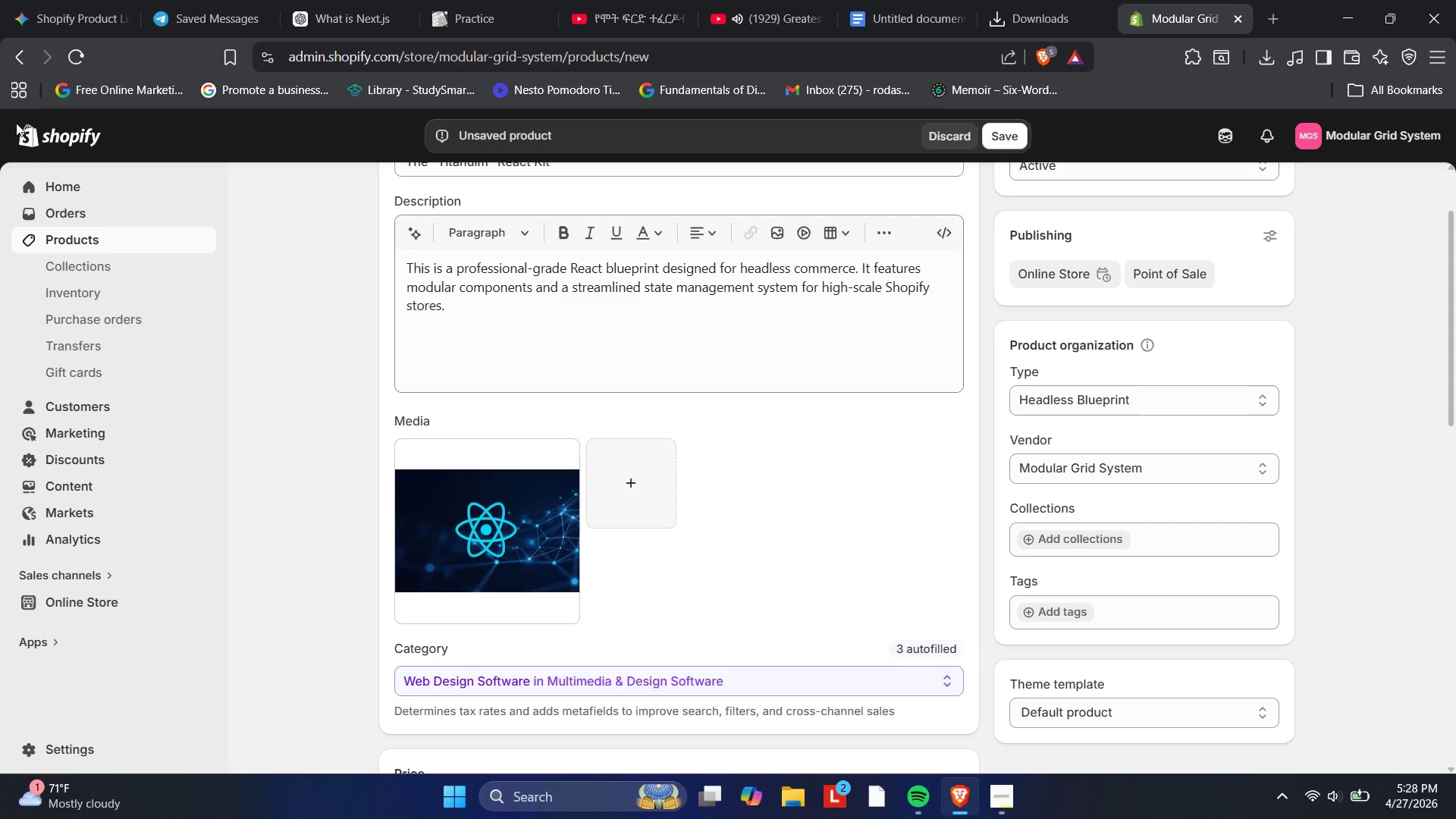 
wait(8.05)
 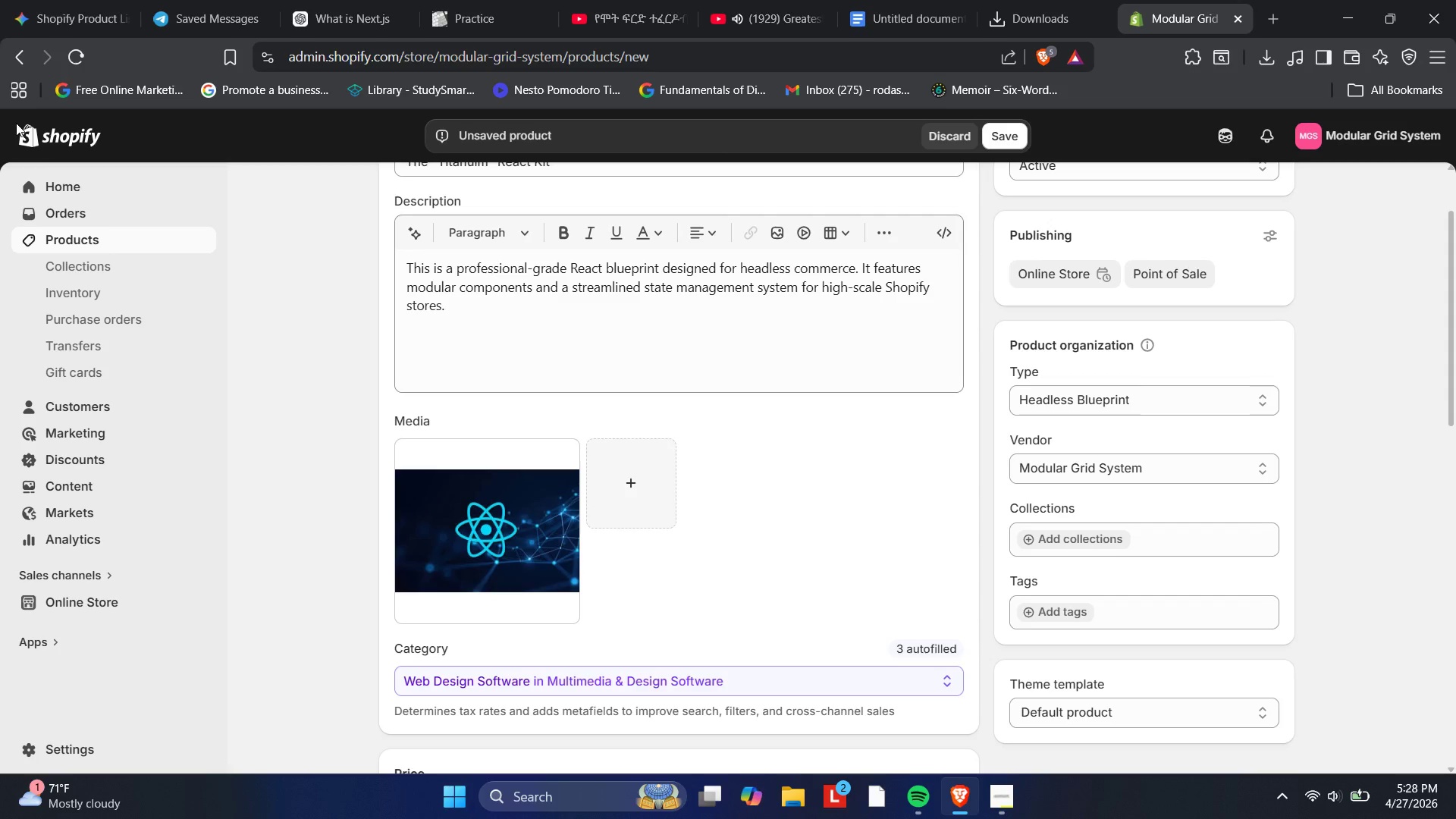 
scroll: coordinate [470, 492], scroll_direction: down, amount: 3.0
 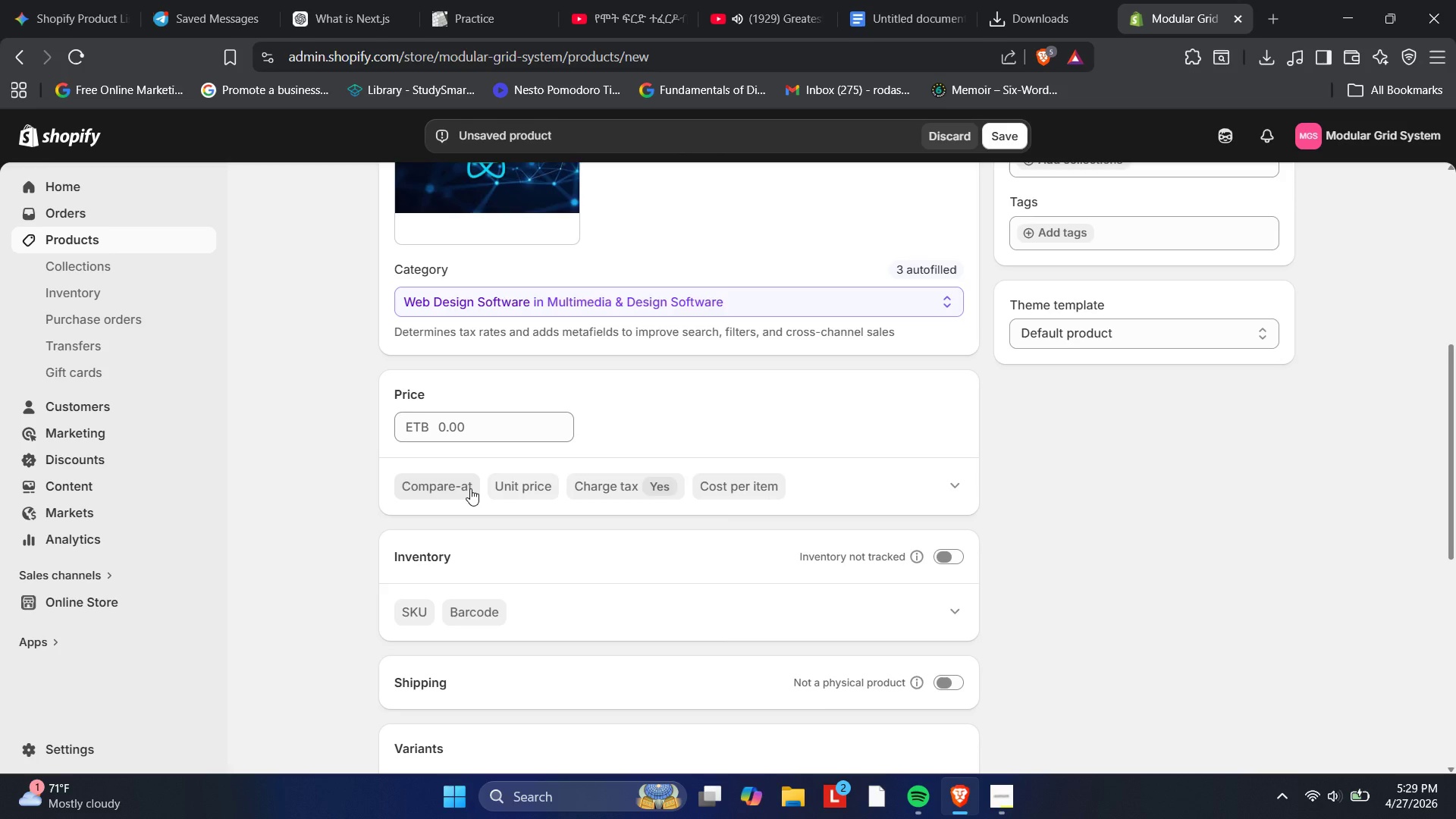 
wait(22.3)
 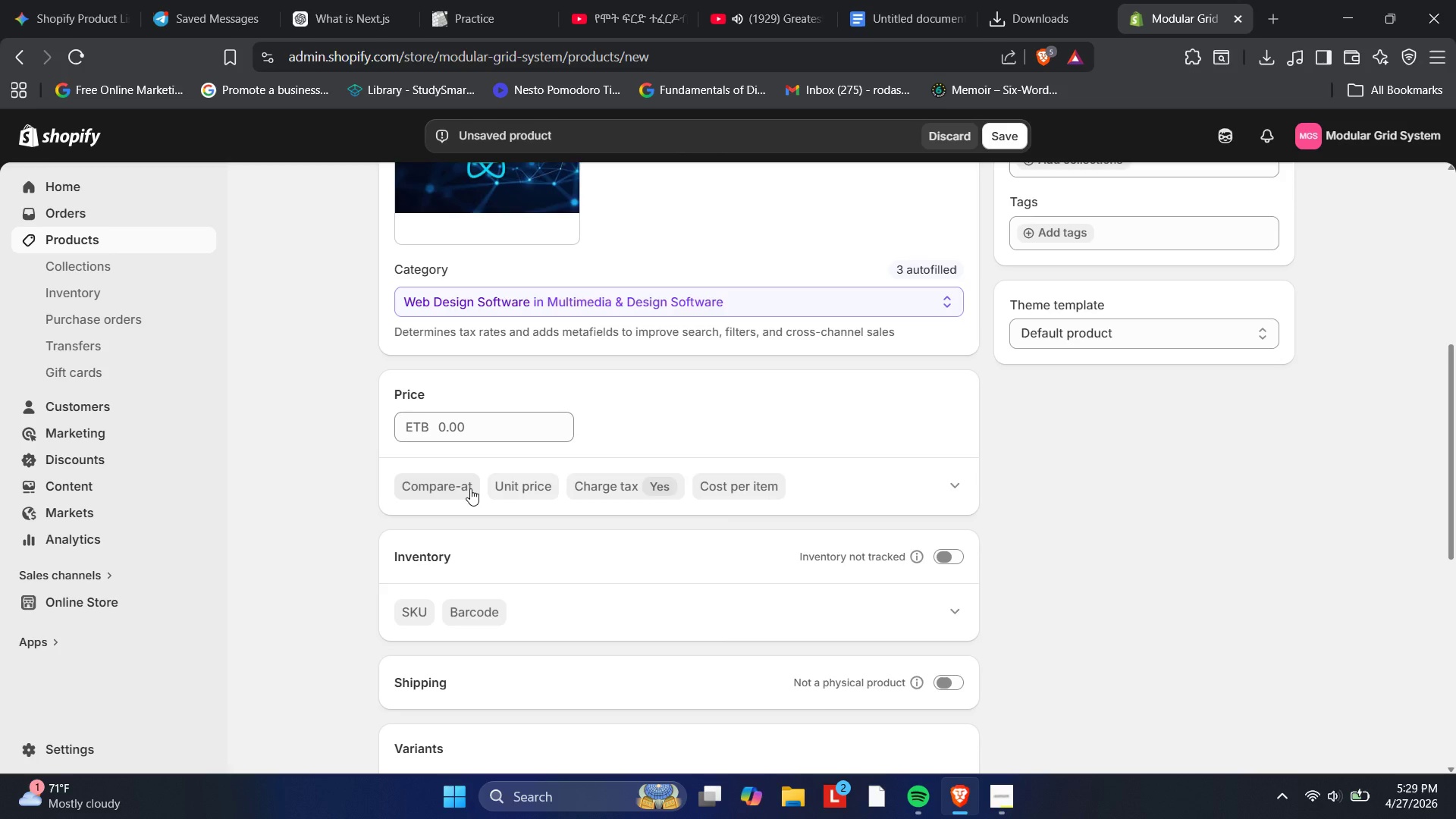 
scroll: coordinate [470, 488], scroll_direction: down, amount: 2.0
 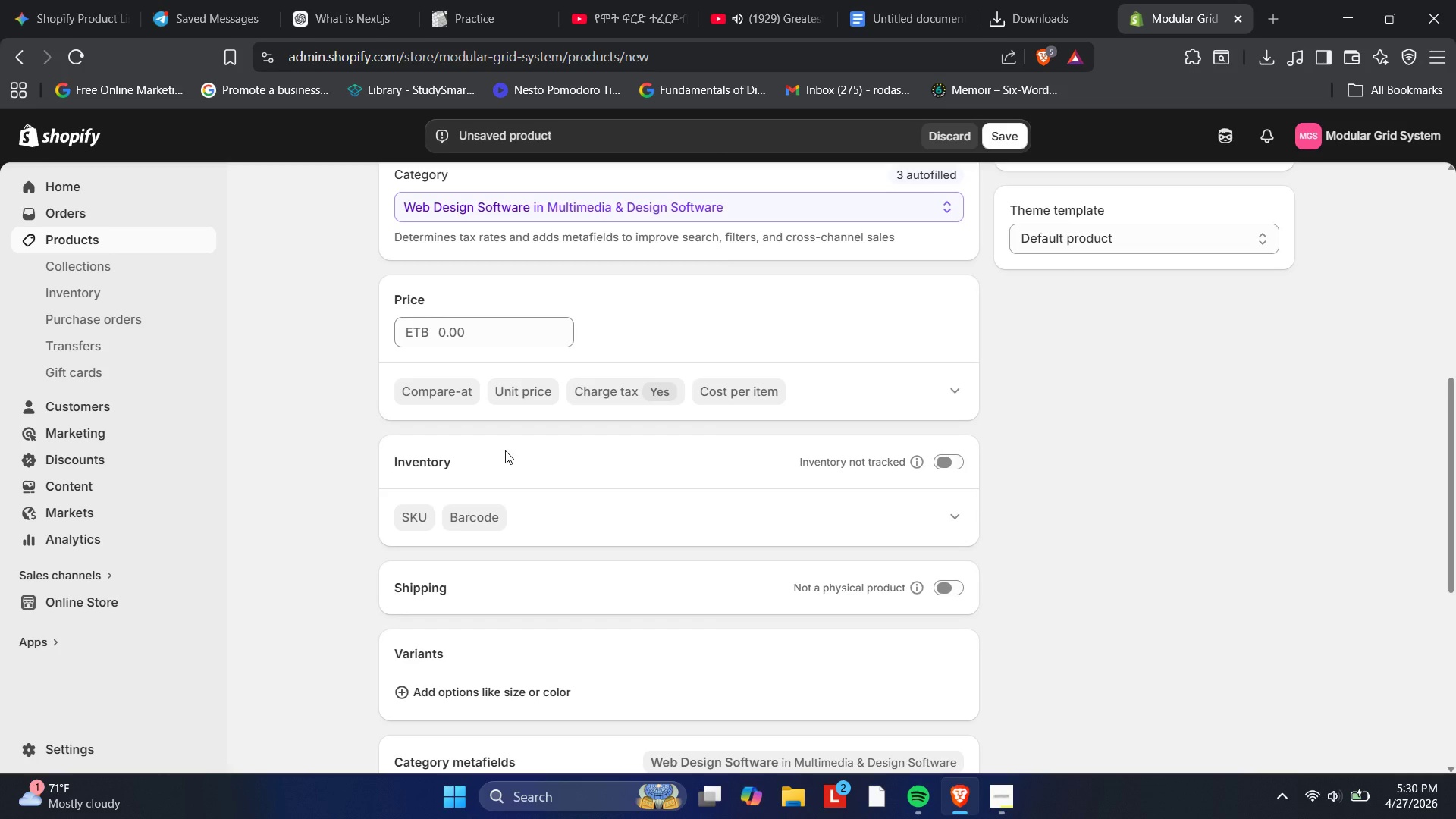 
wait(48.75)
 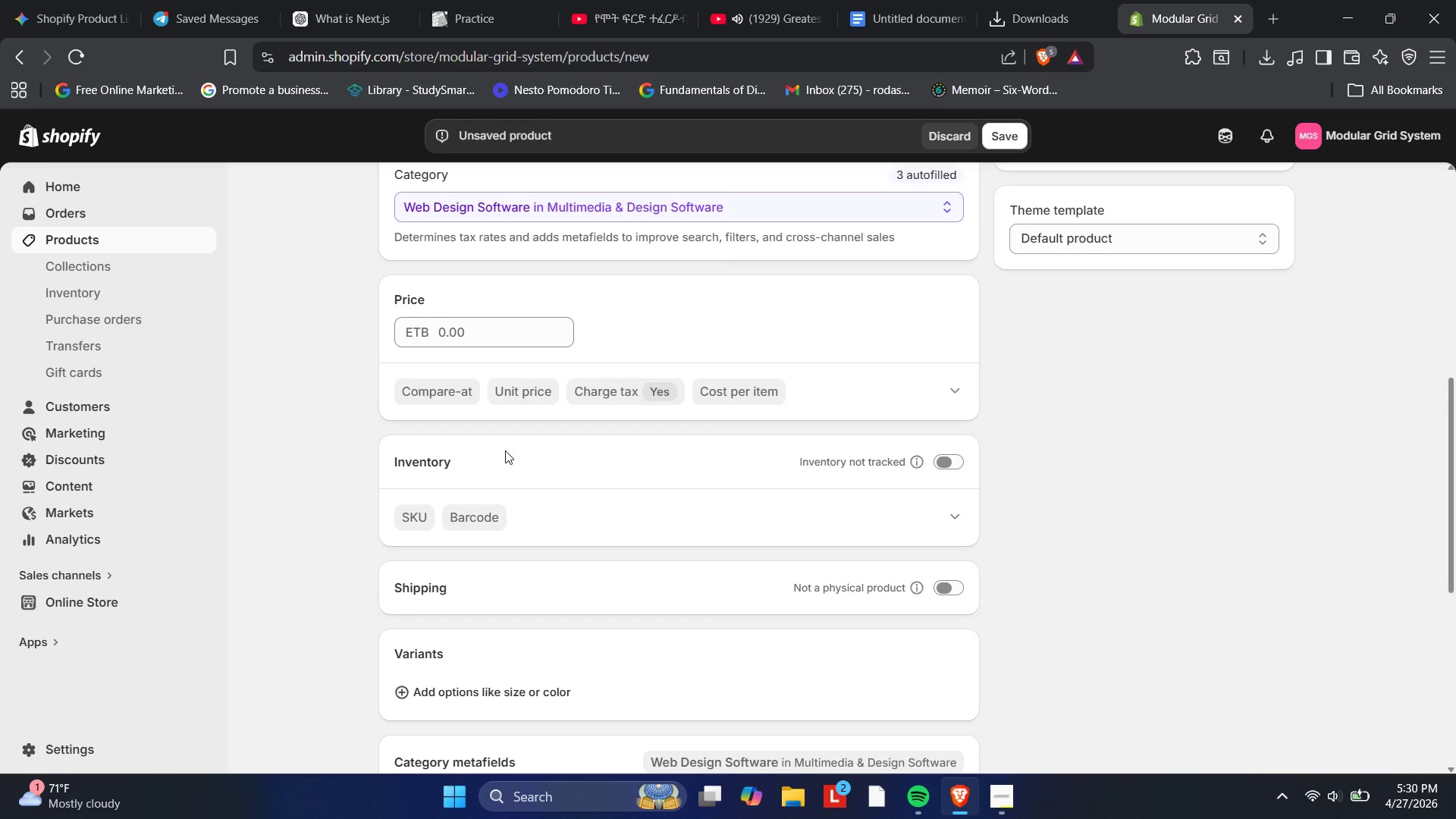 
left_click([1006, 802])